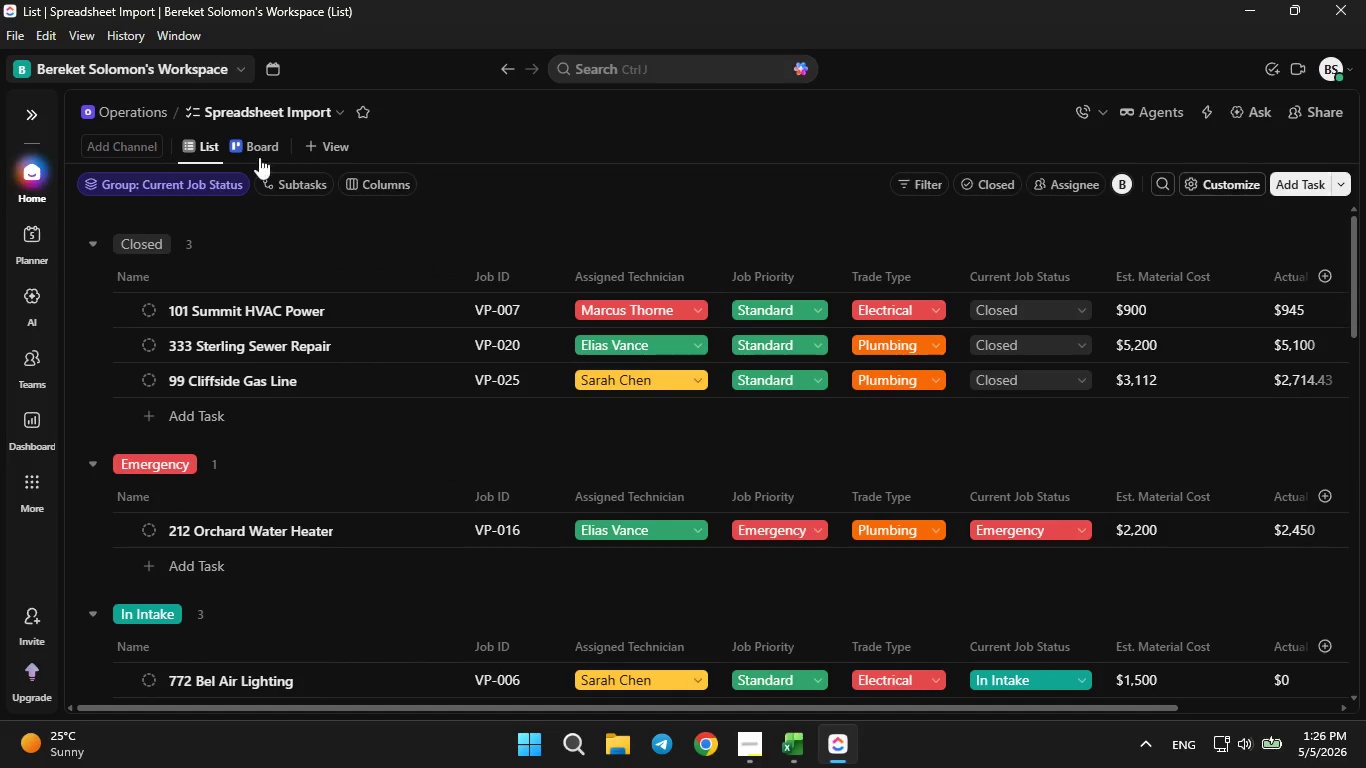 
left_click([259, 156])
 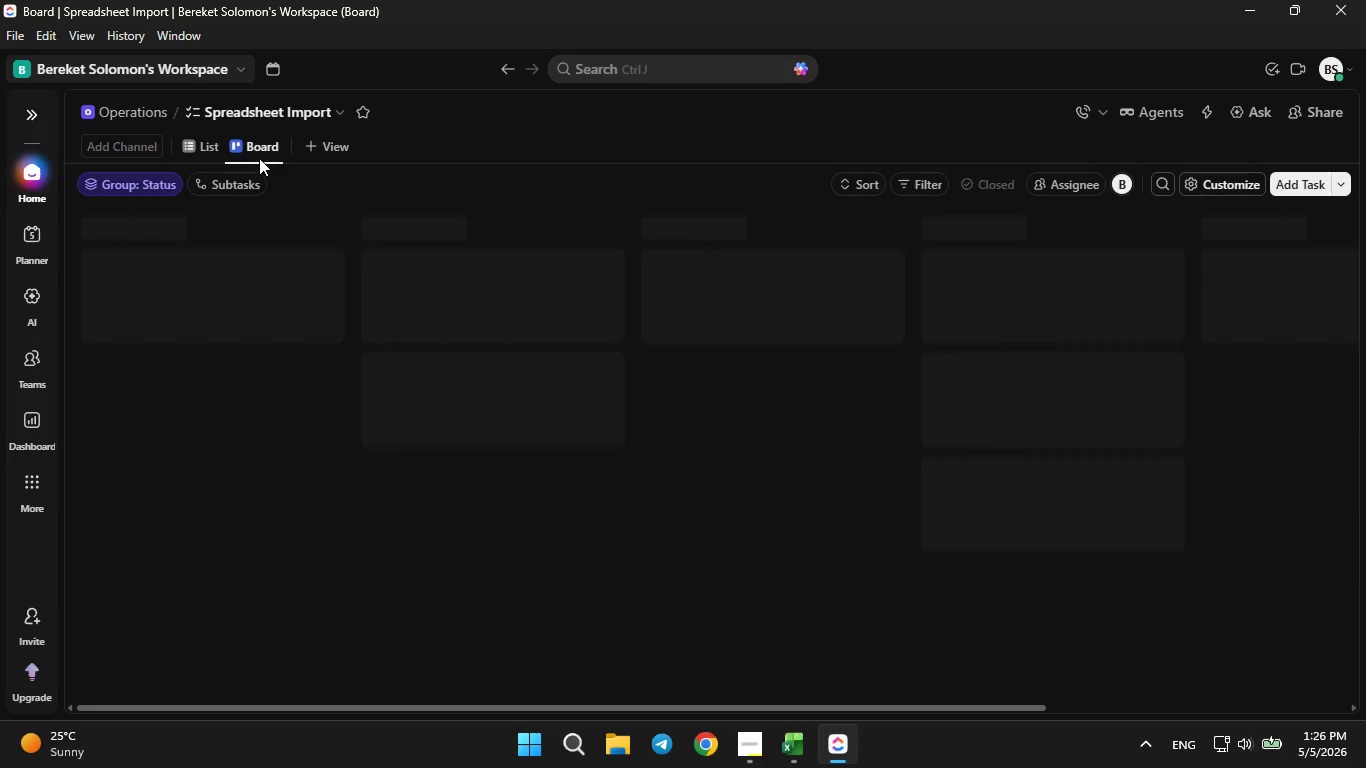 
right_click([259, 158])
 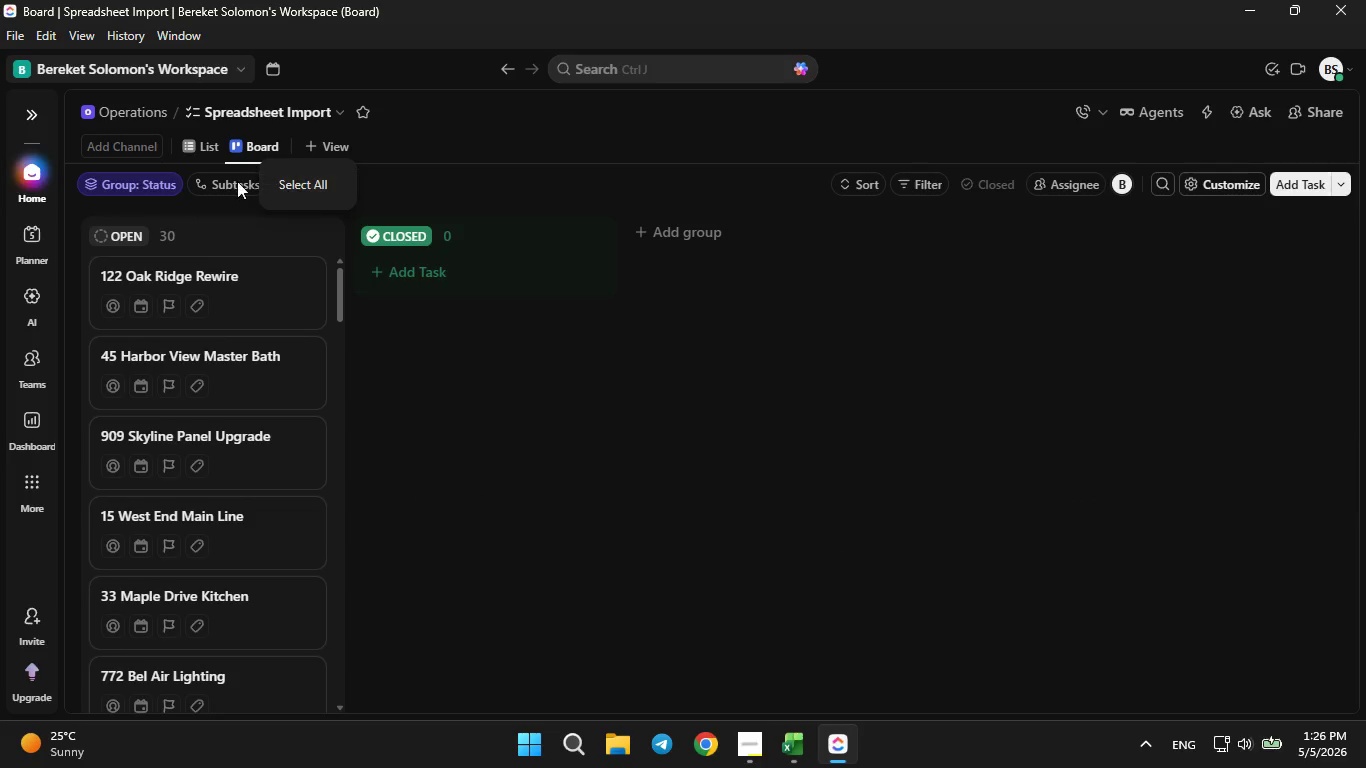 
left_click([162, 173])
 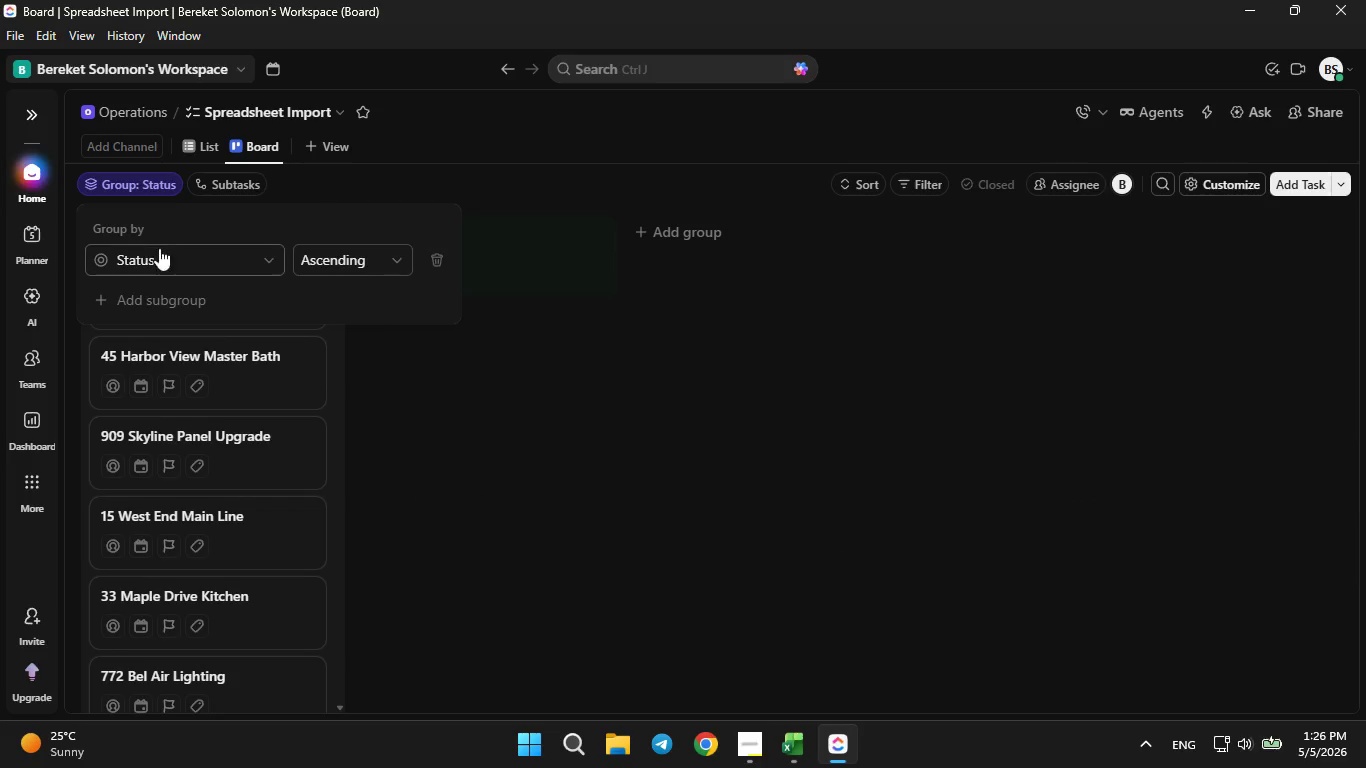 
left_click([159, 256])
 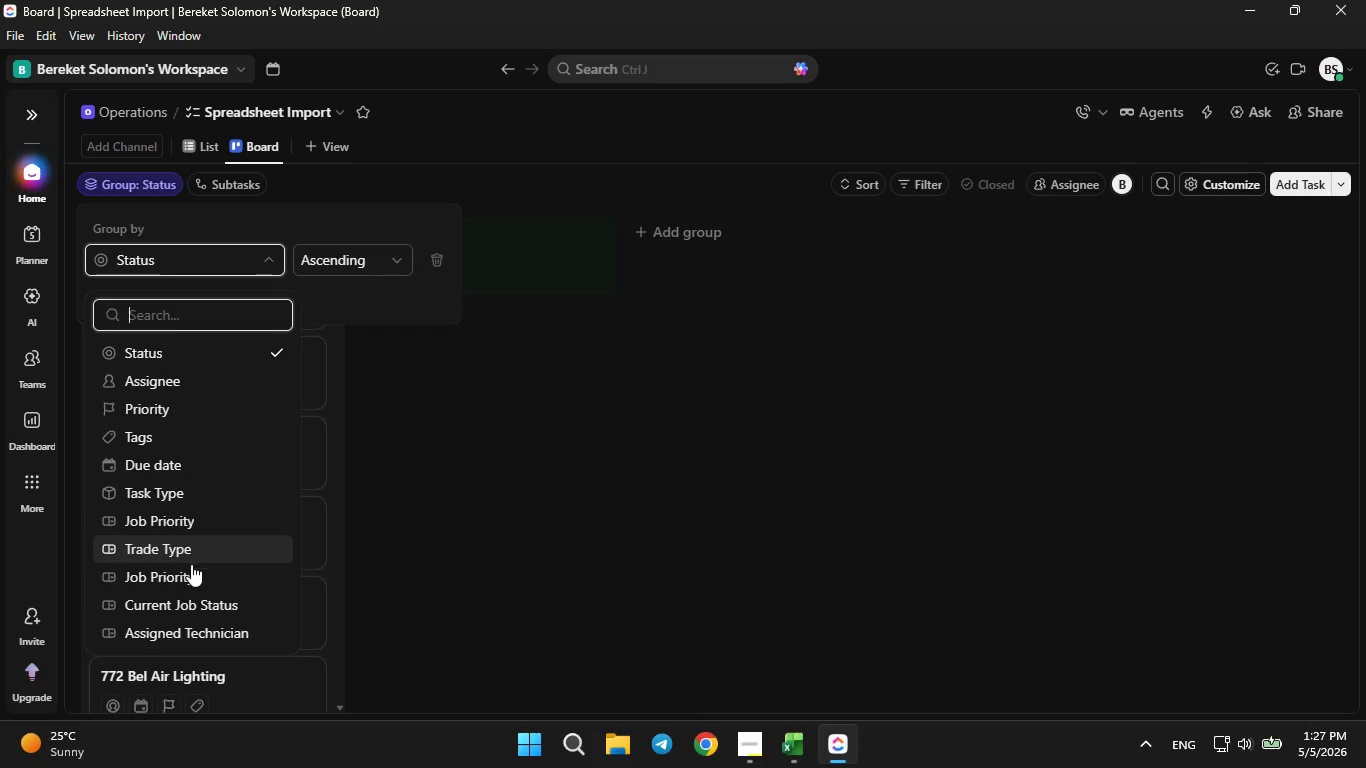 
left_click([190, 627])
 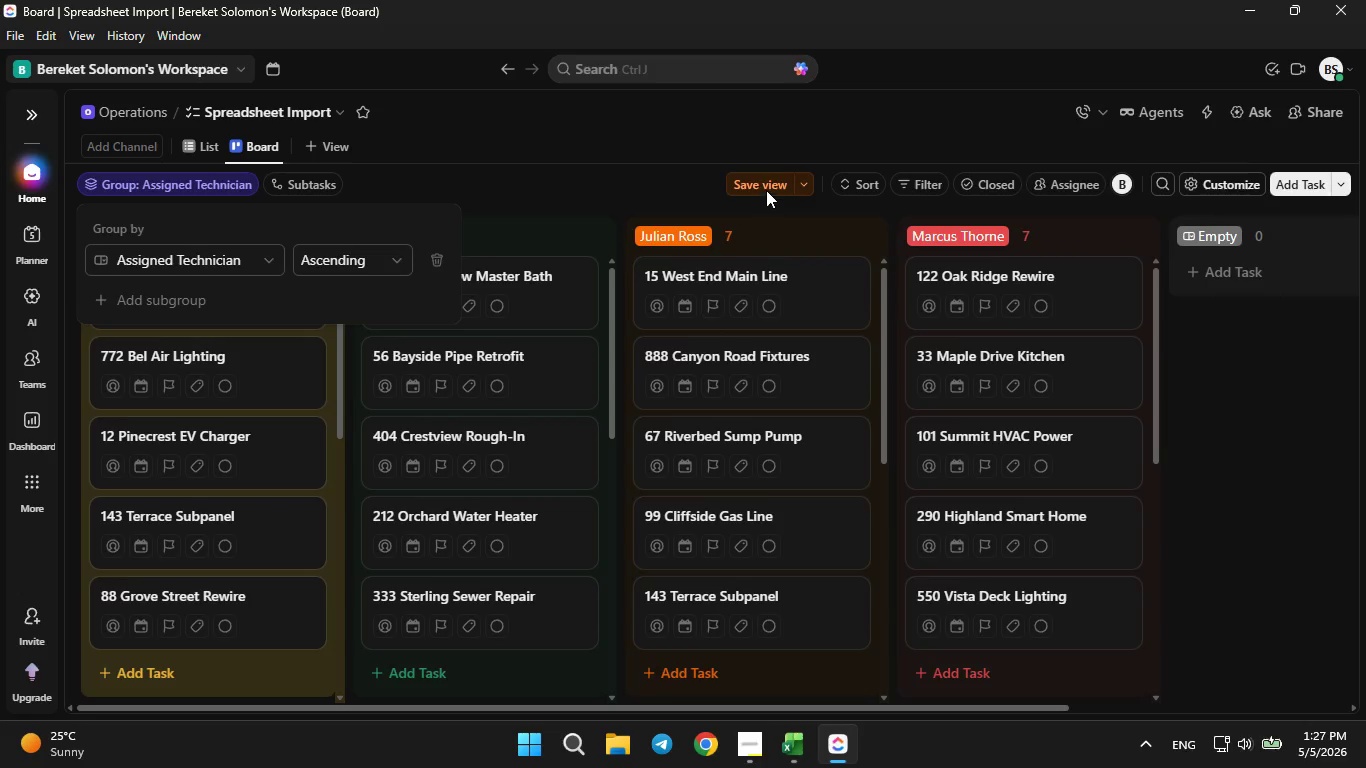 
left_click([759, 181])
 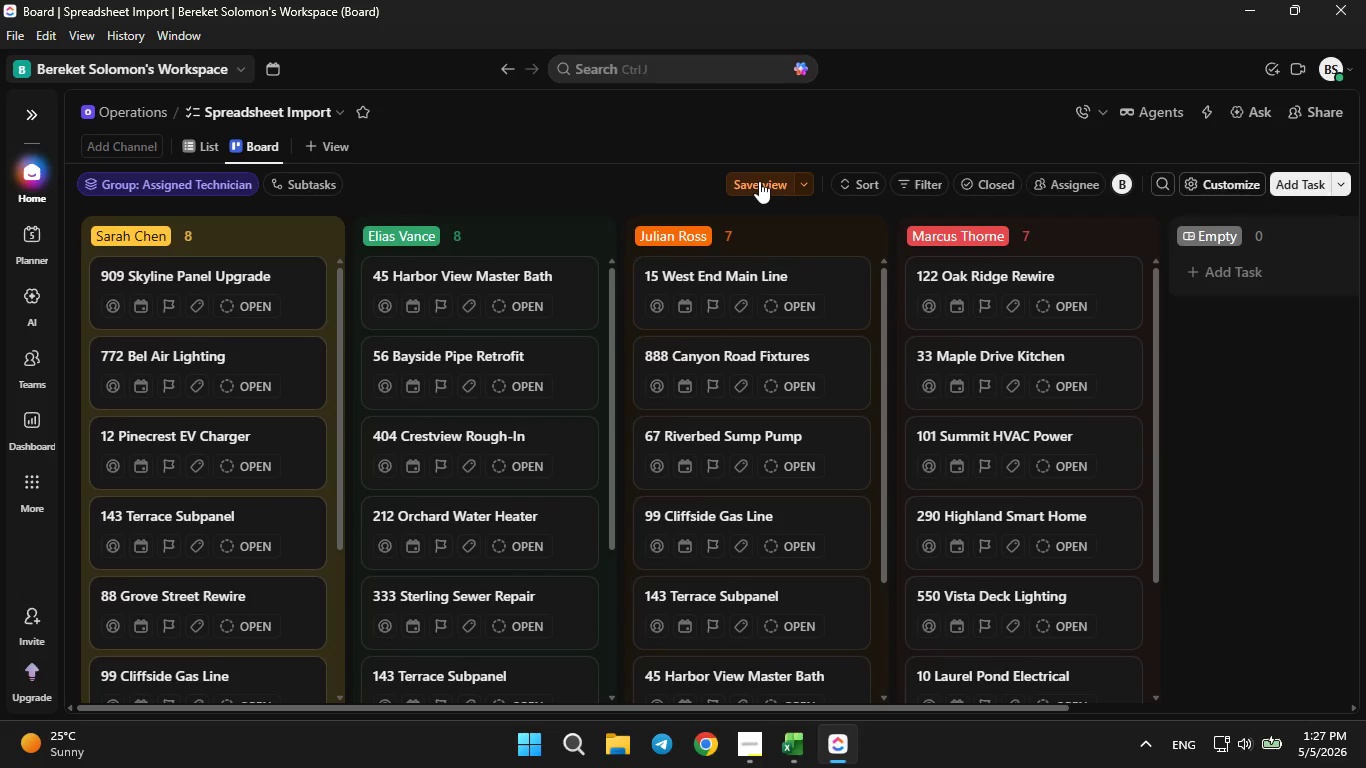 
double_click([759, 181])
 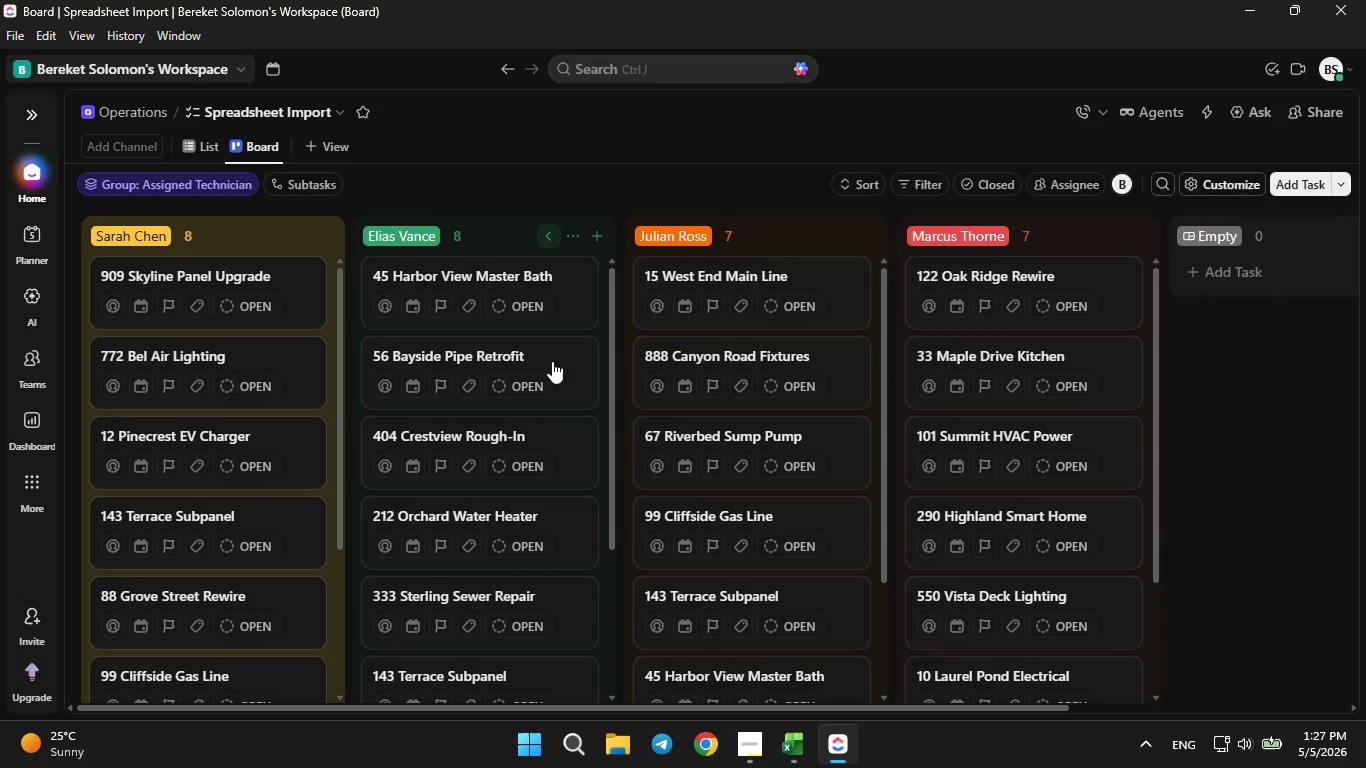 
scroll: coordinate [269, 409], scroll_direction: down, amount: 4.0
 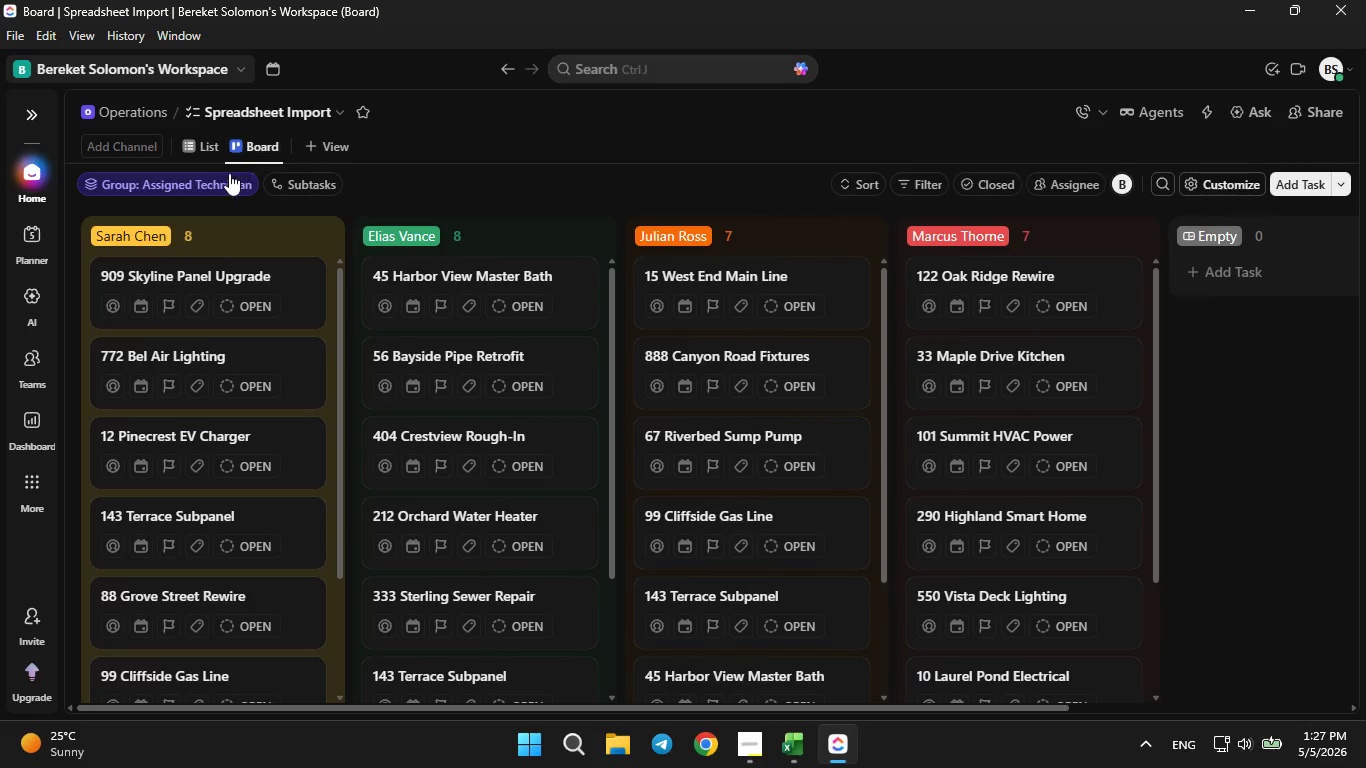 
left_click([224, 175])
 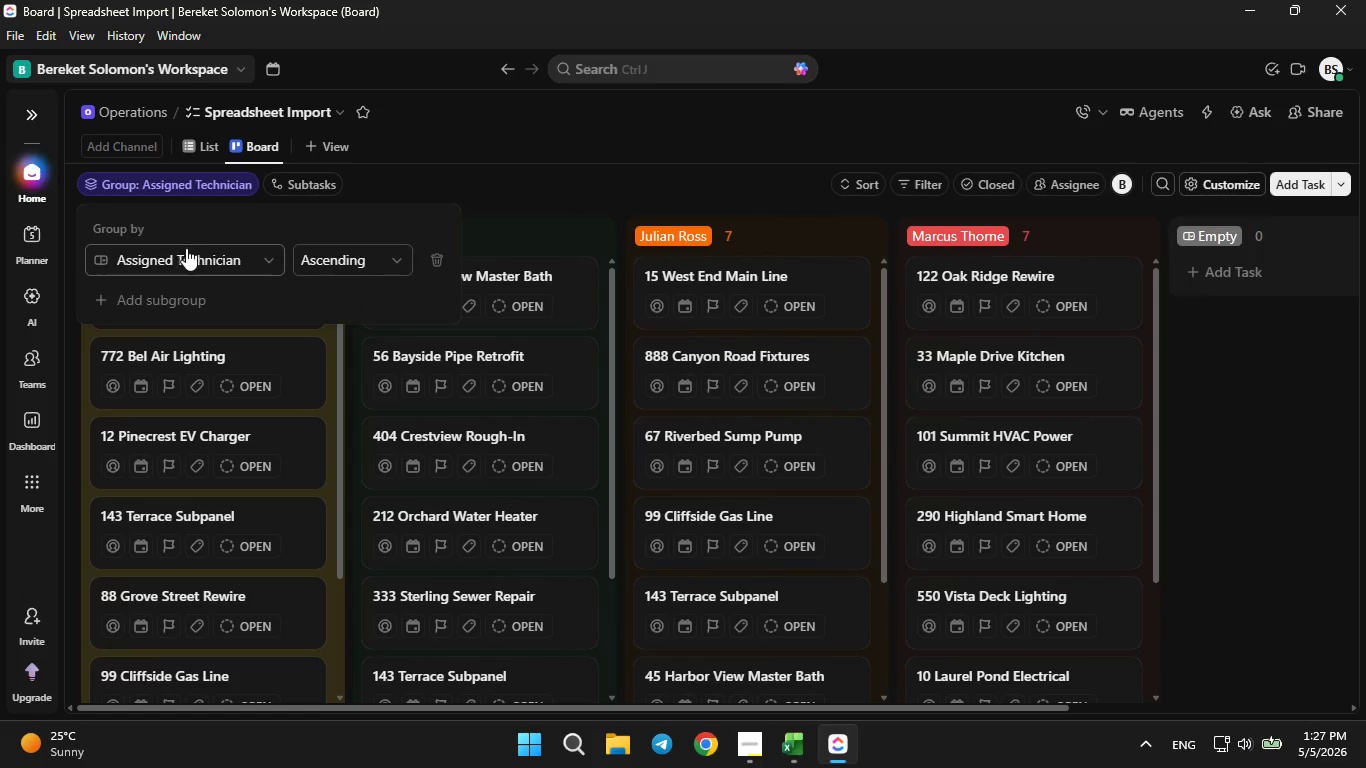 
left_click([185, 251])
 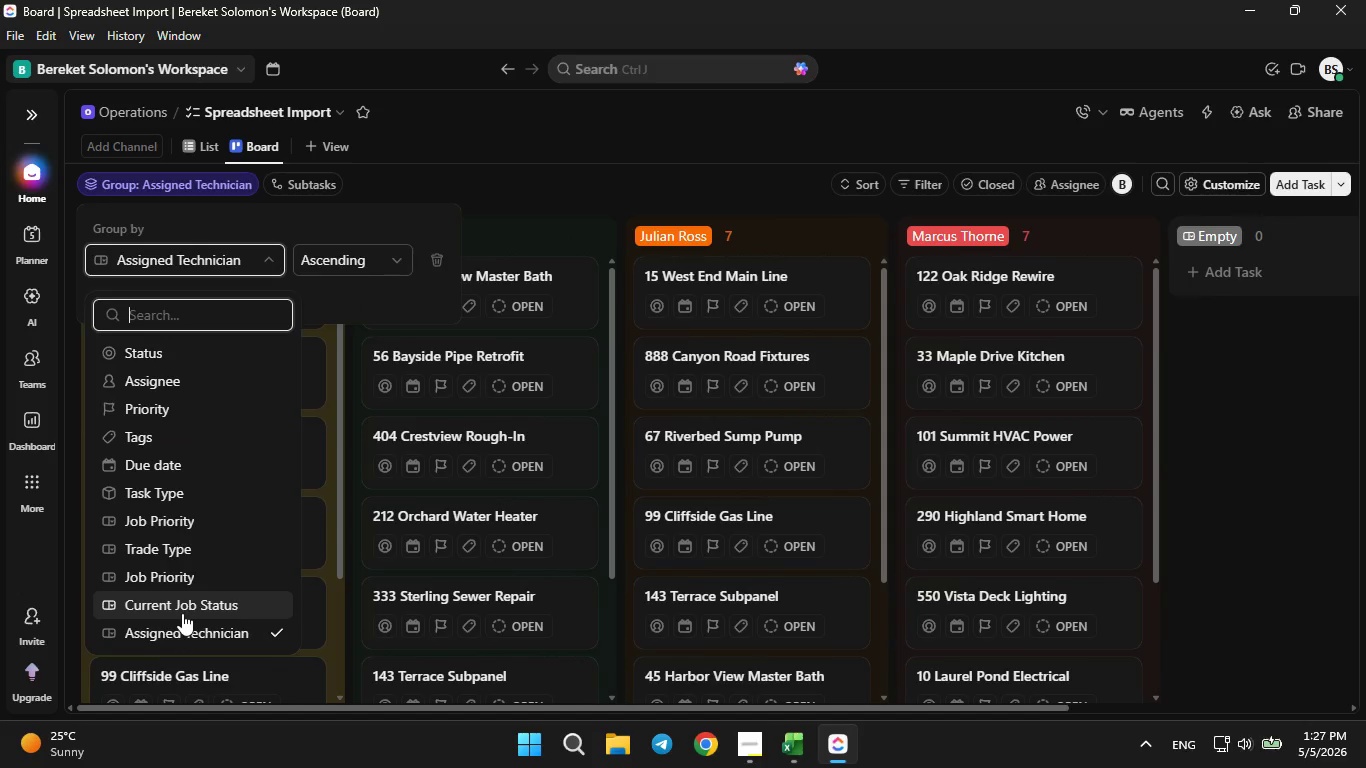 
wait(6.66)
 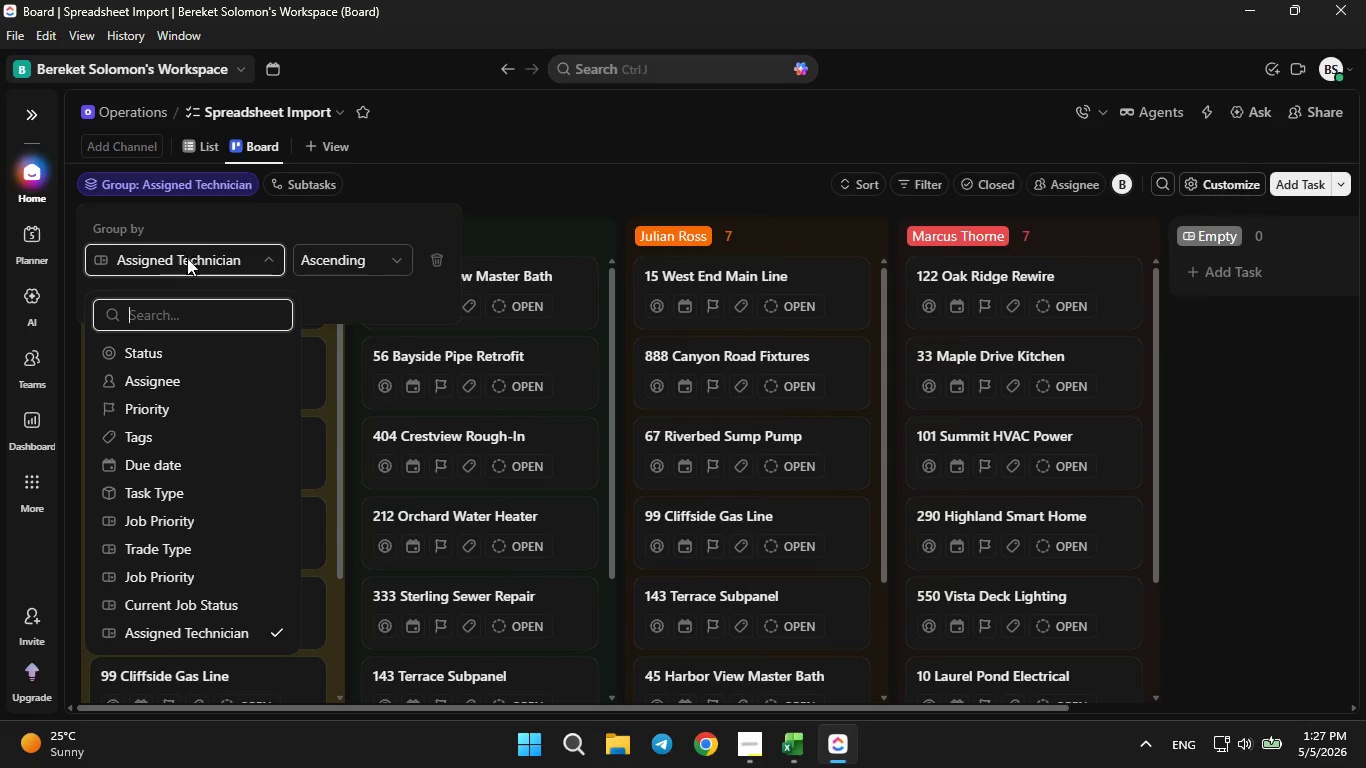 
left_click([505, 187])
 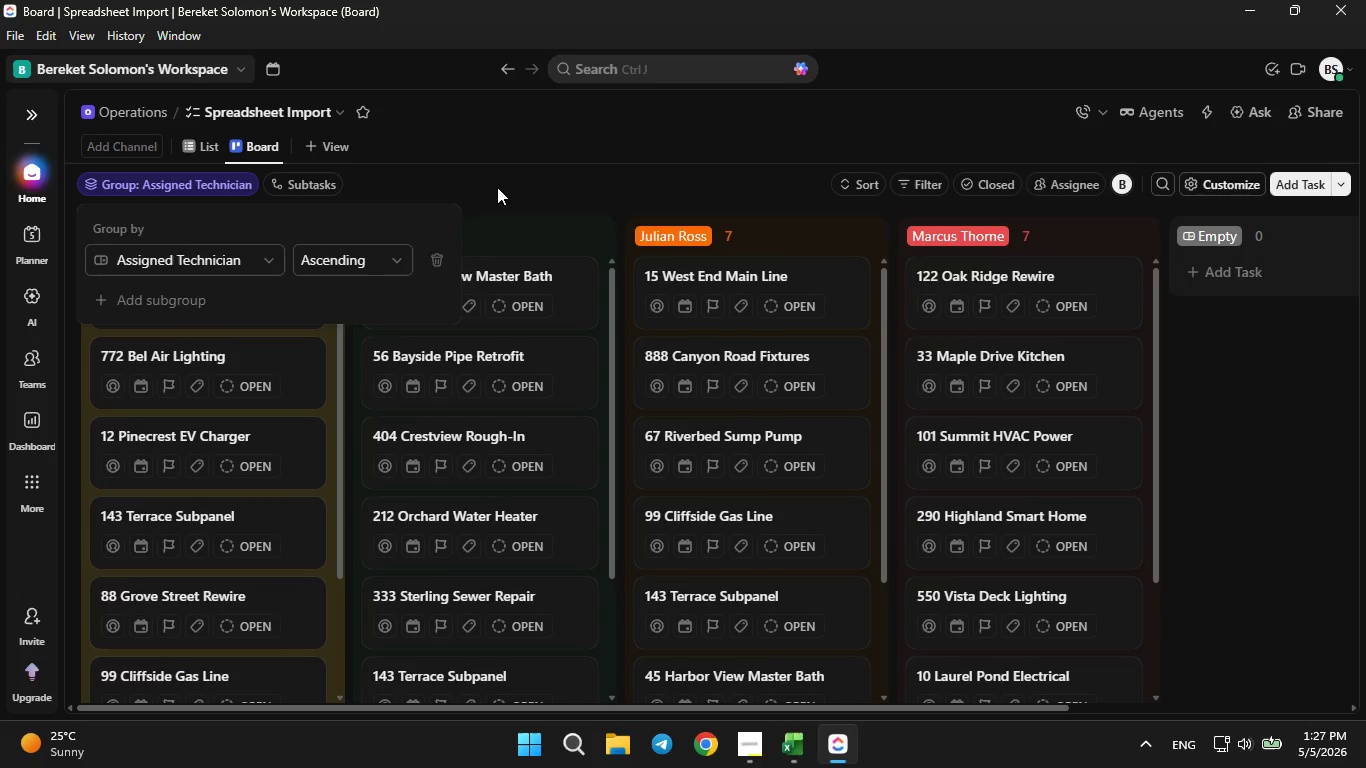 
left_click([497, 187])
 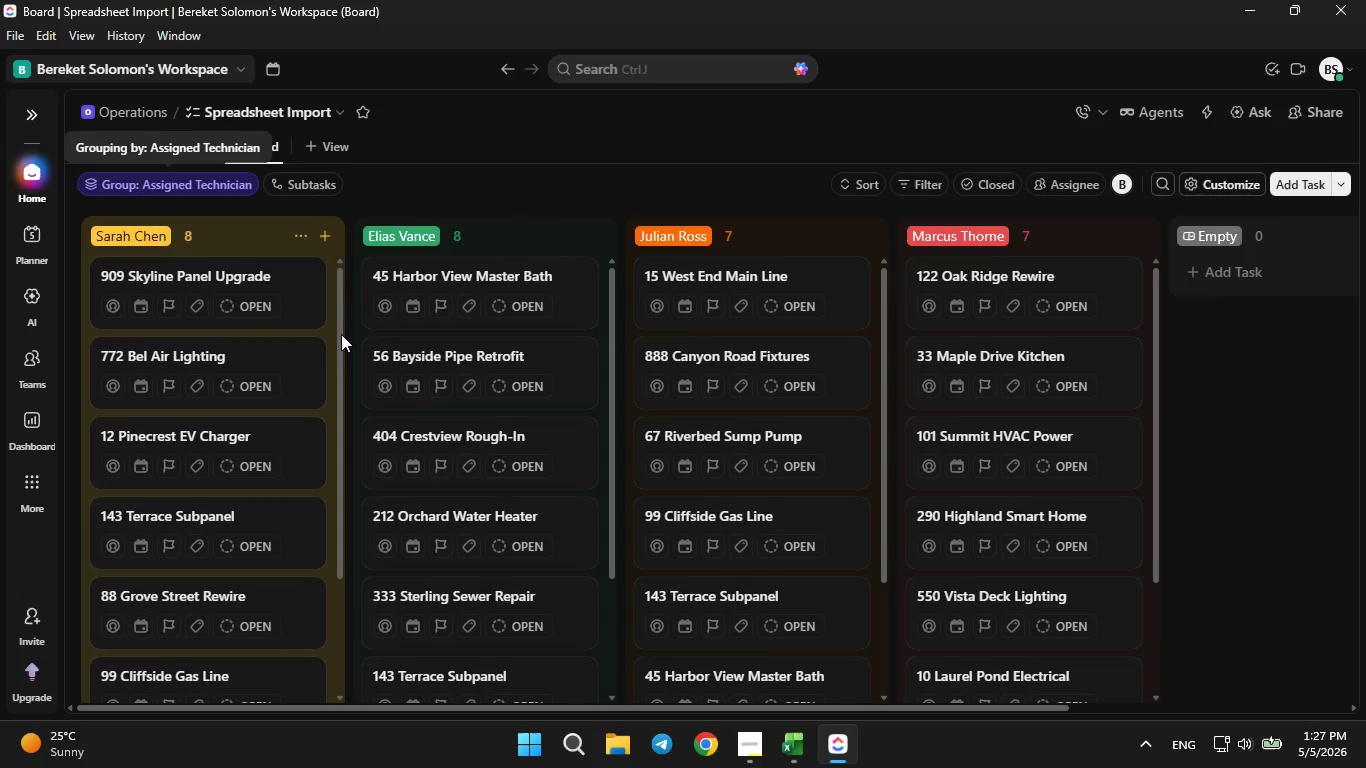 
left_click([222, 186])
 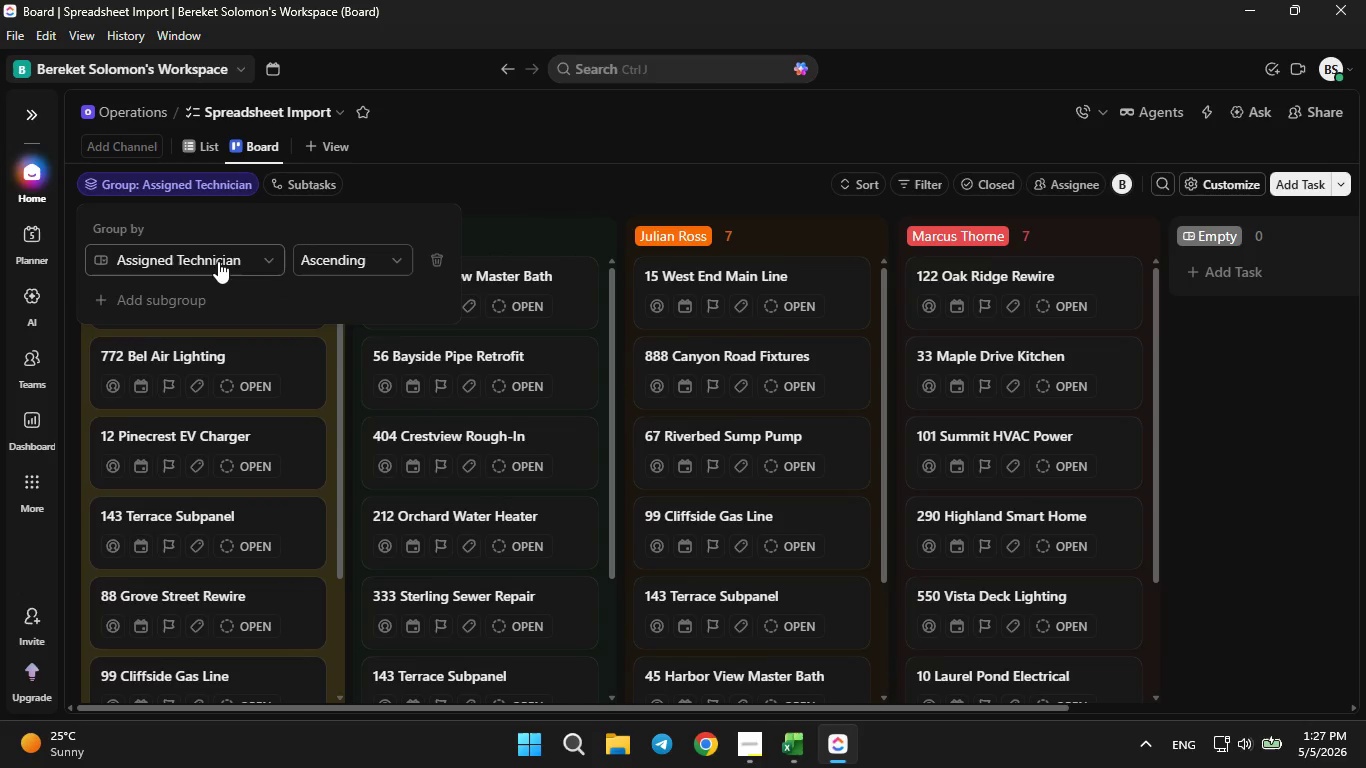 
left_click([218, 253])
 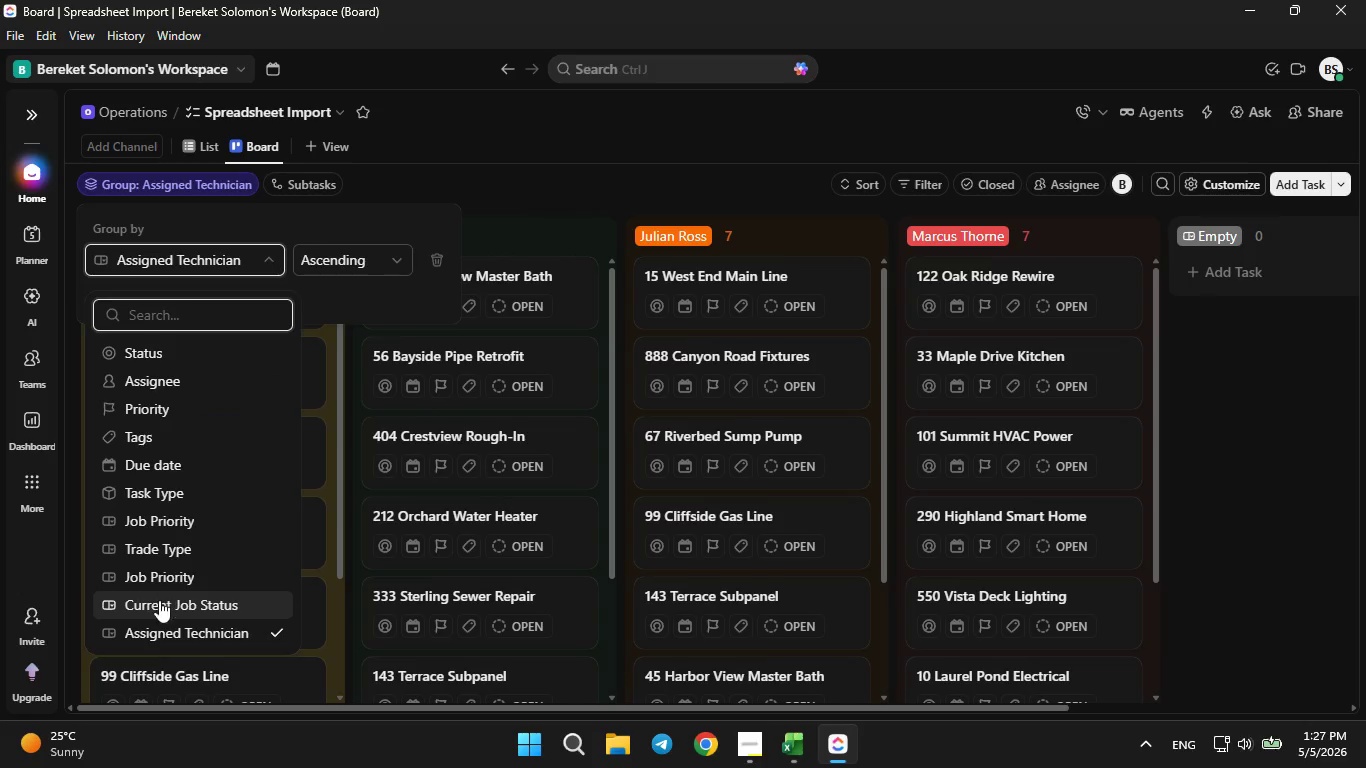 
left_click([156, 603])
 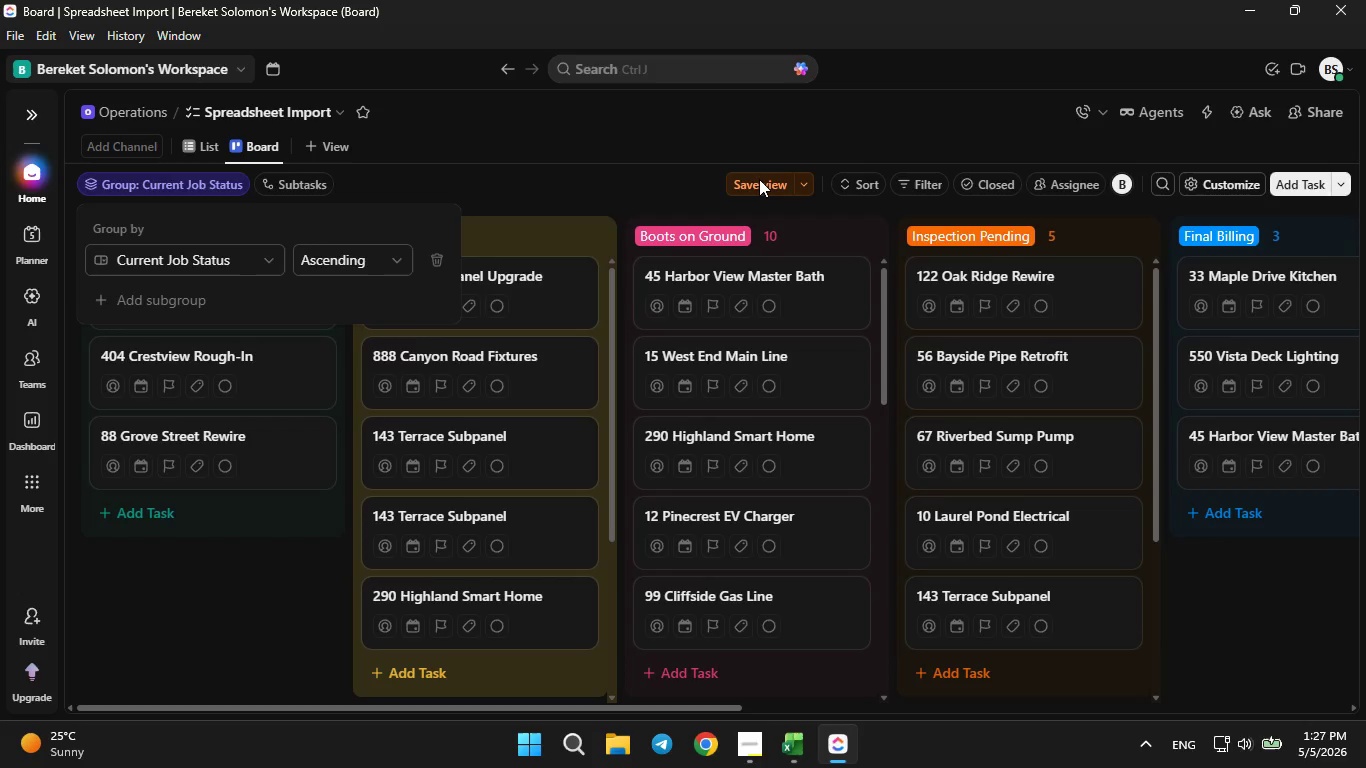 
double_click([759, 179])
 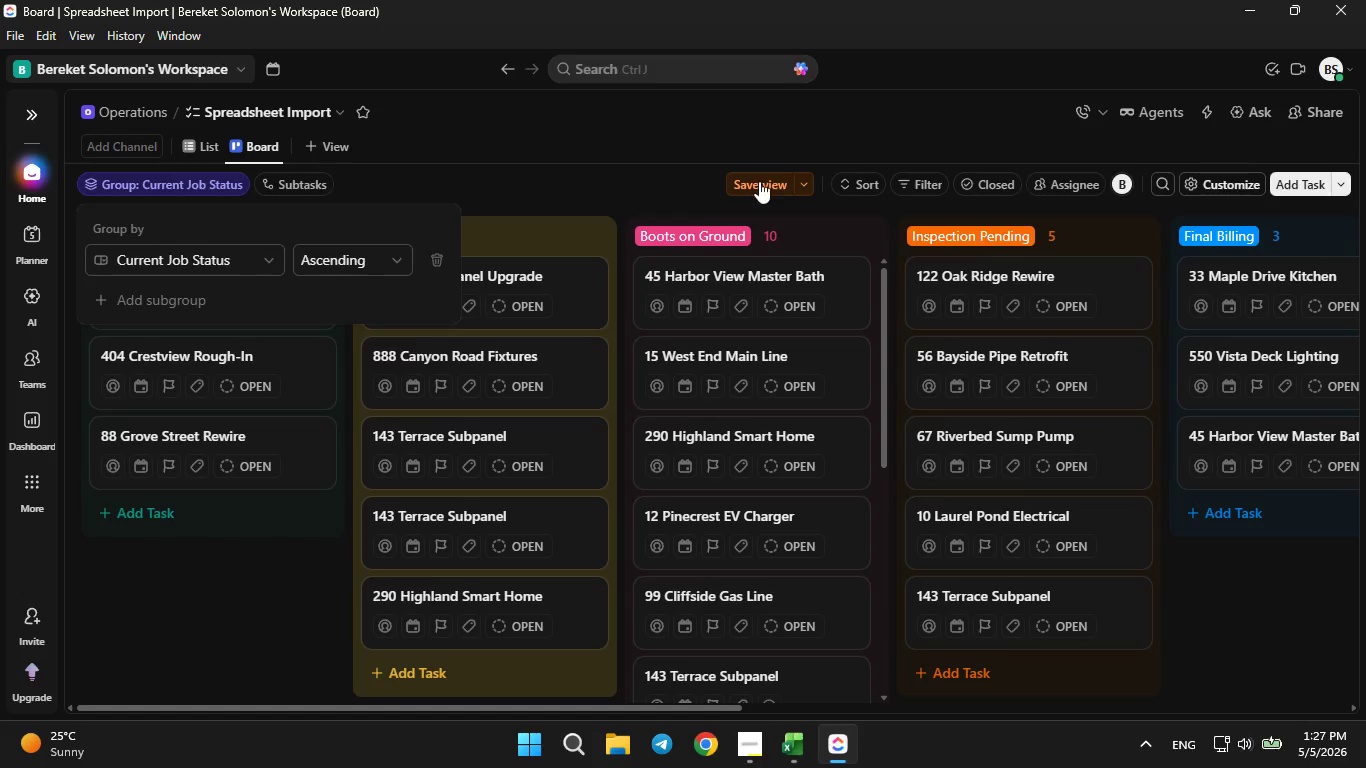 
triple_click([759, 181])
 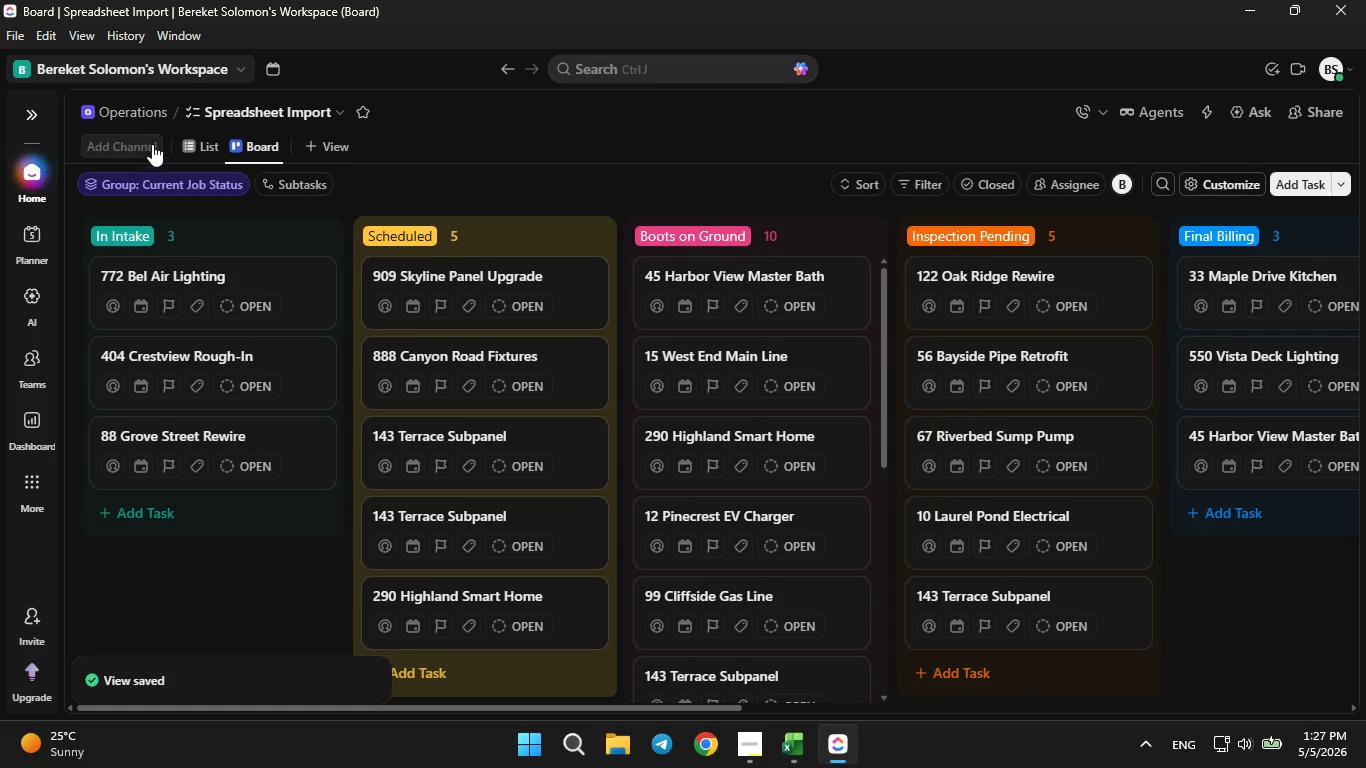 
left_click([198, 141])
 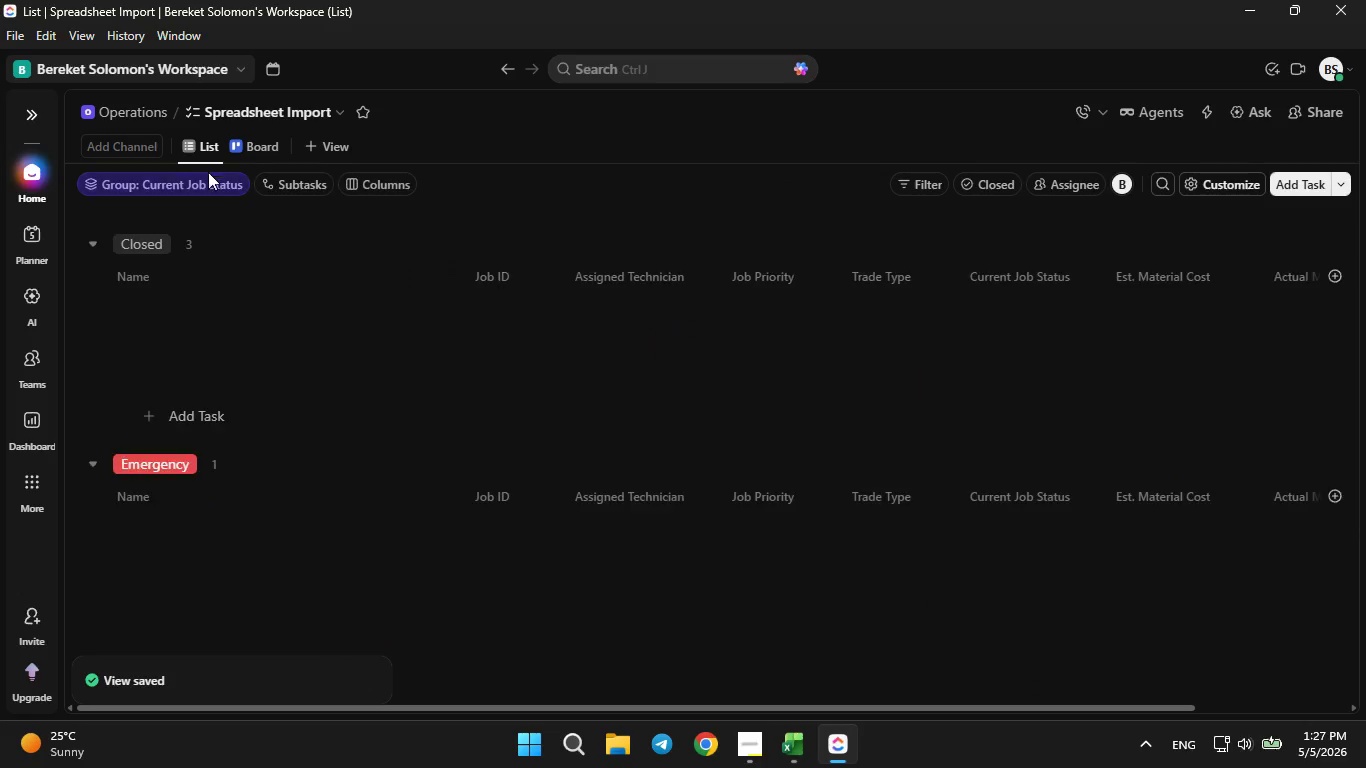 
left_click([205, 181])
 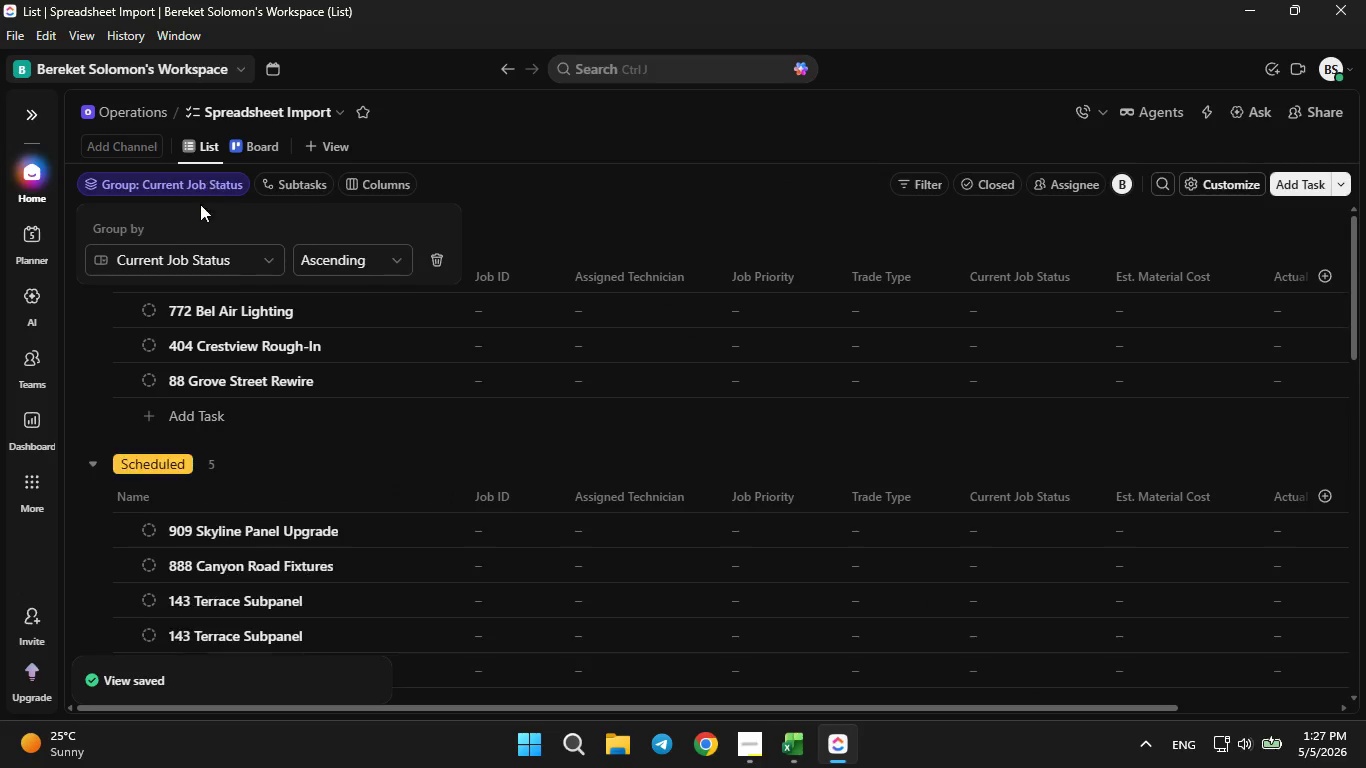 
left_click([191, 257])
 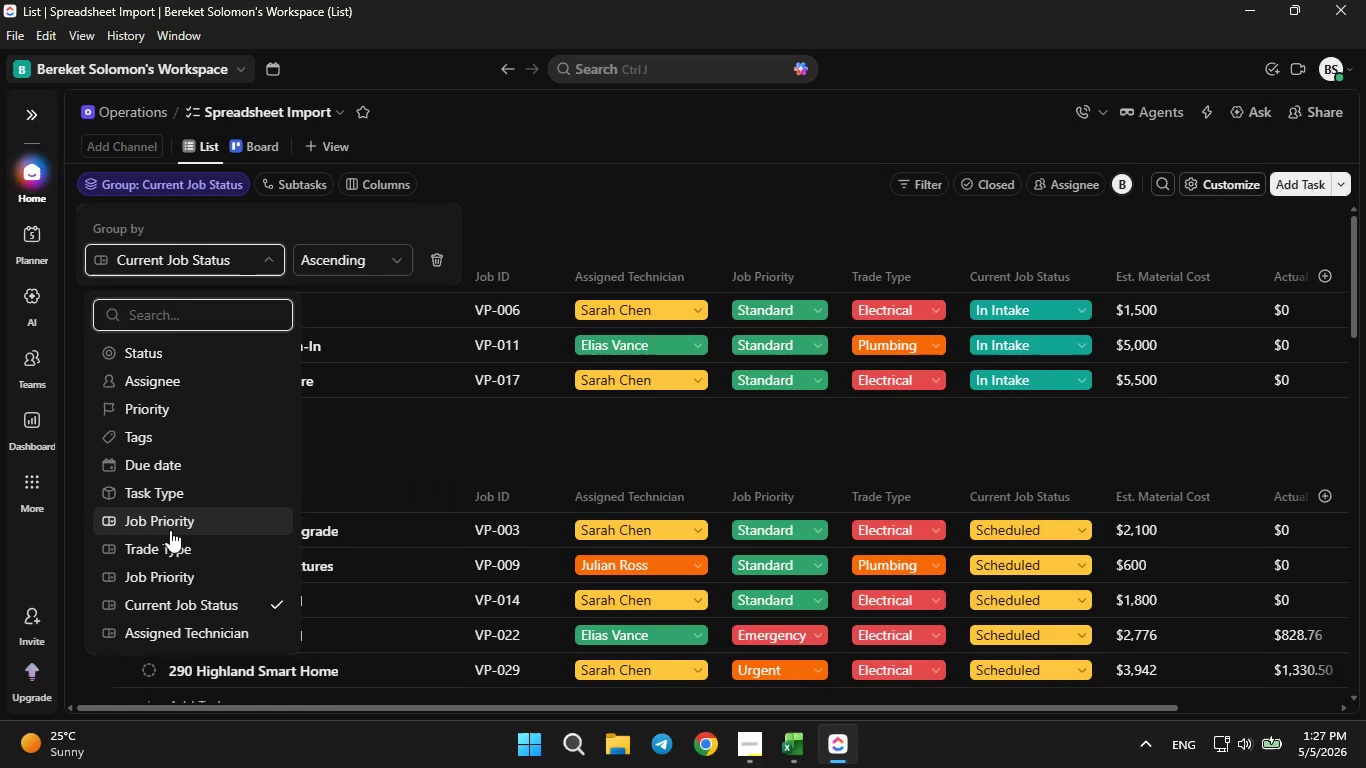 
left_click([178, 636])
 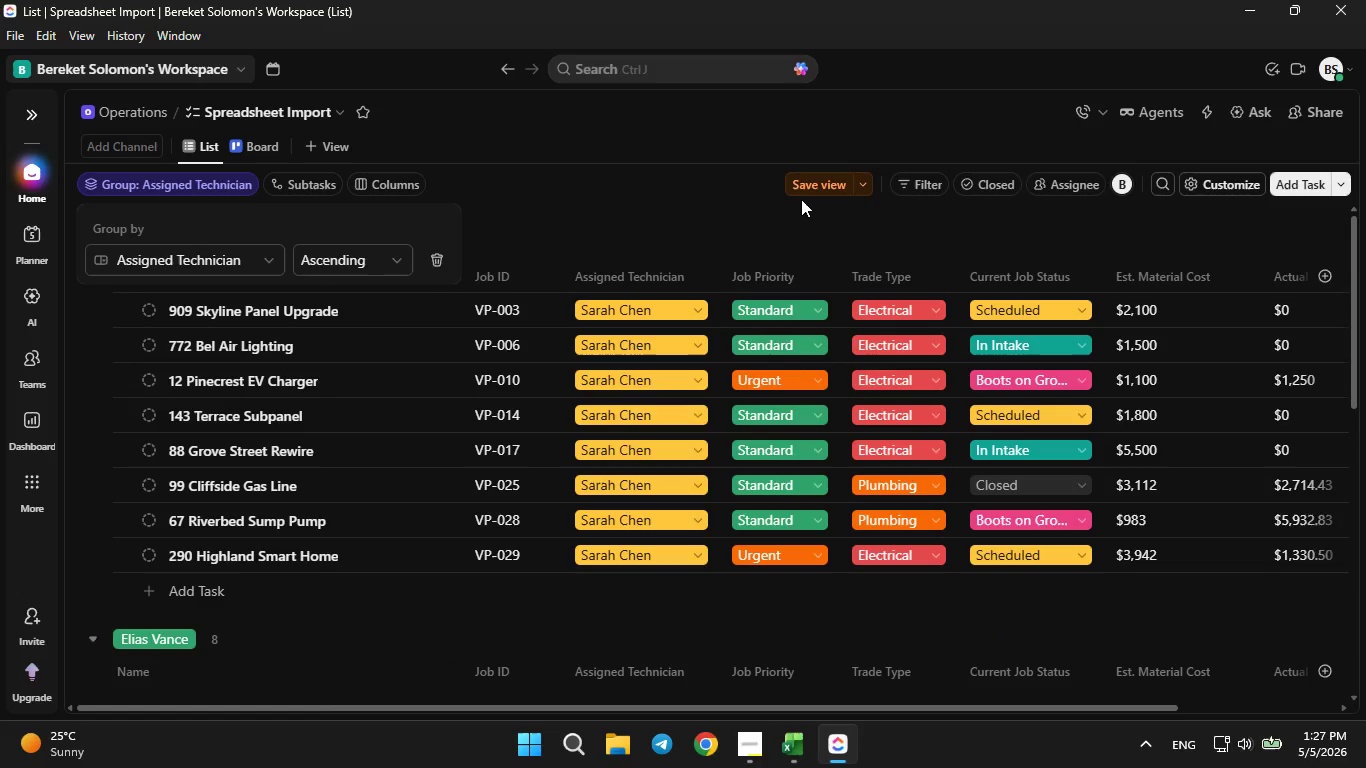 
left_click([808, 181])
 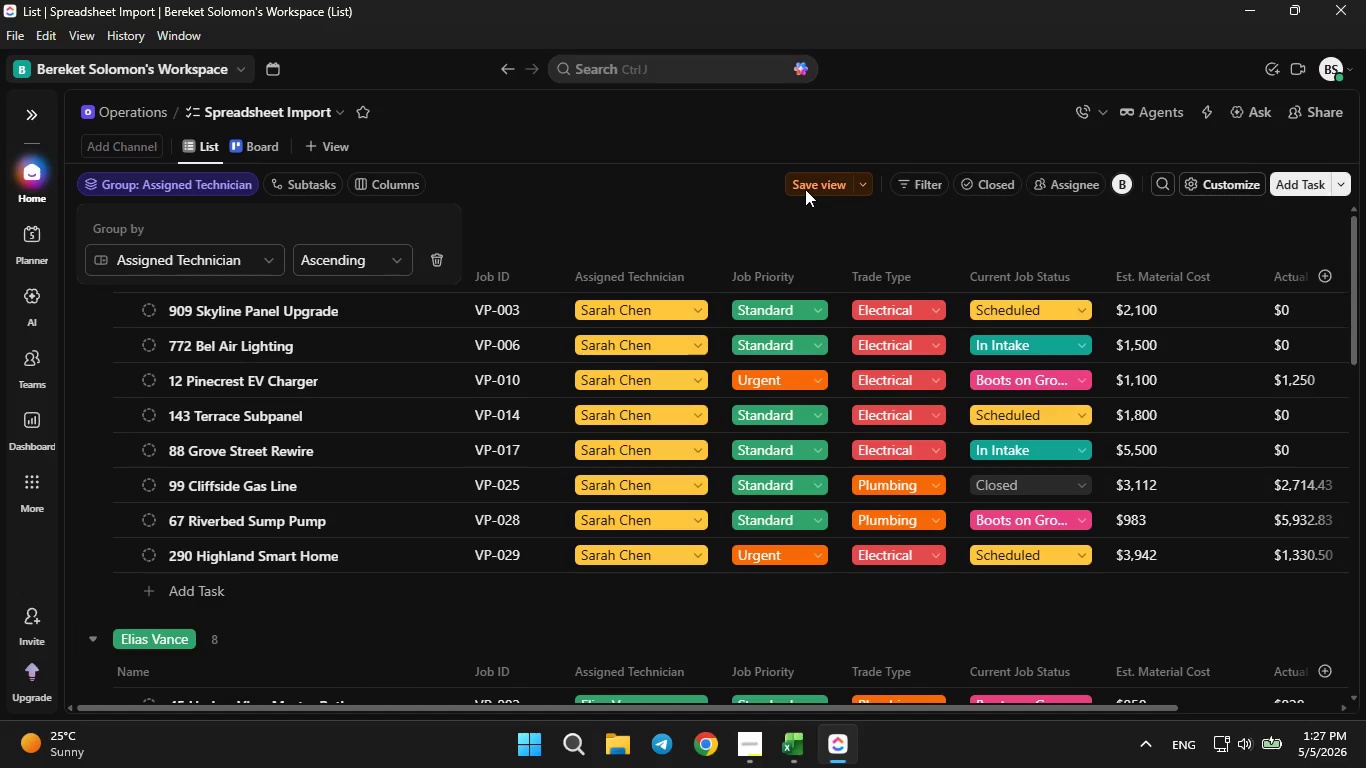 
left_click([803, 189])
 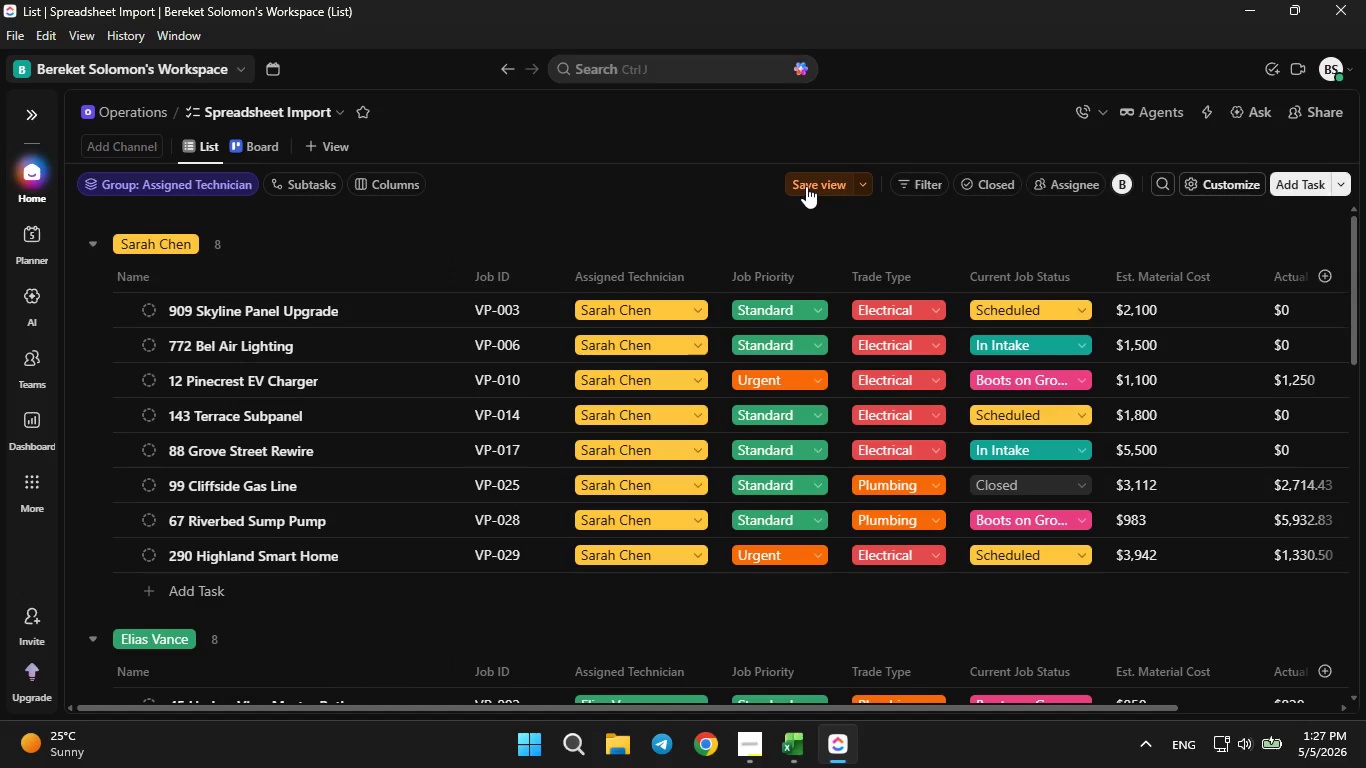 
left_click([806, 186])
 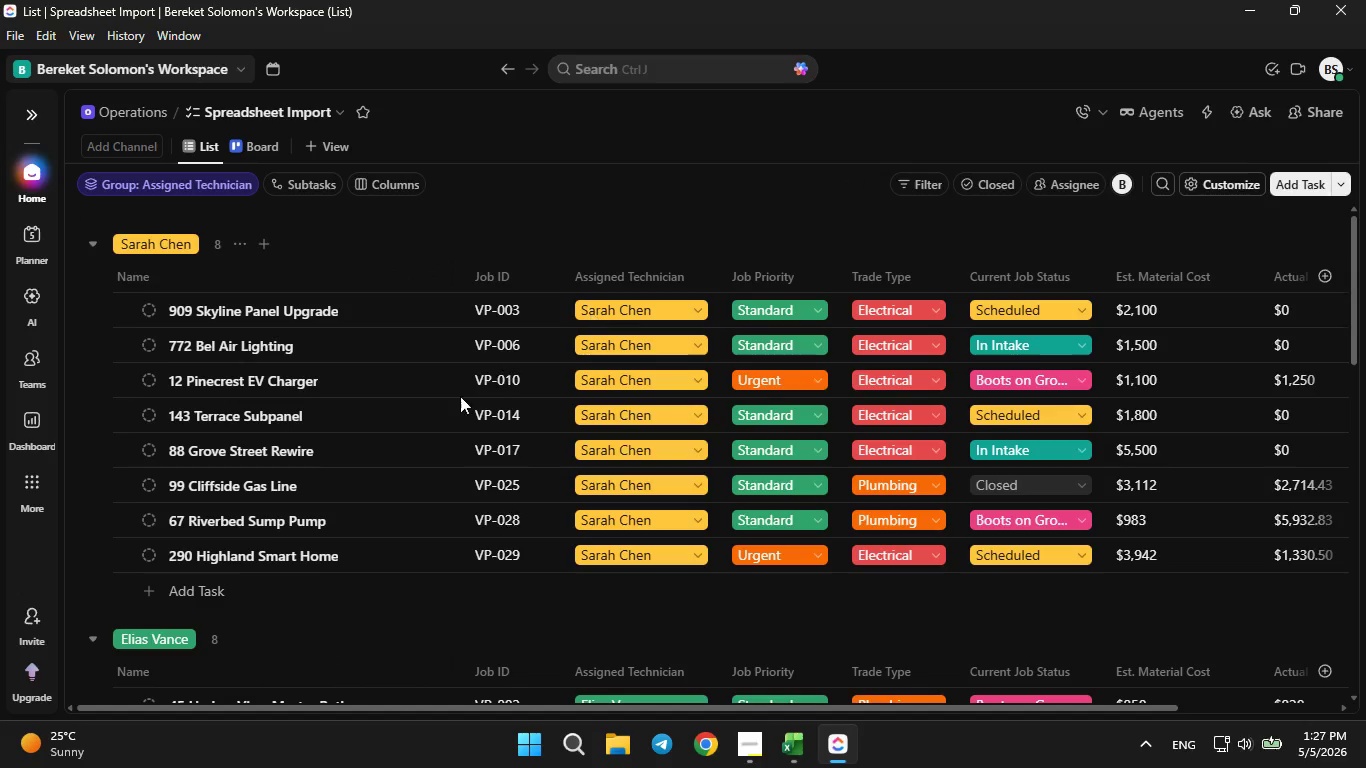 
scroll: coordinate [449, 403], scroll_direction: down, amount: 16.0
 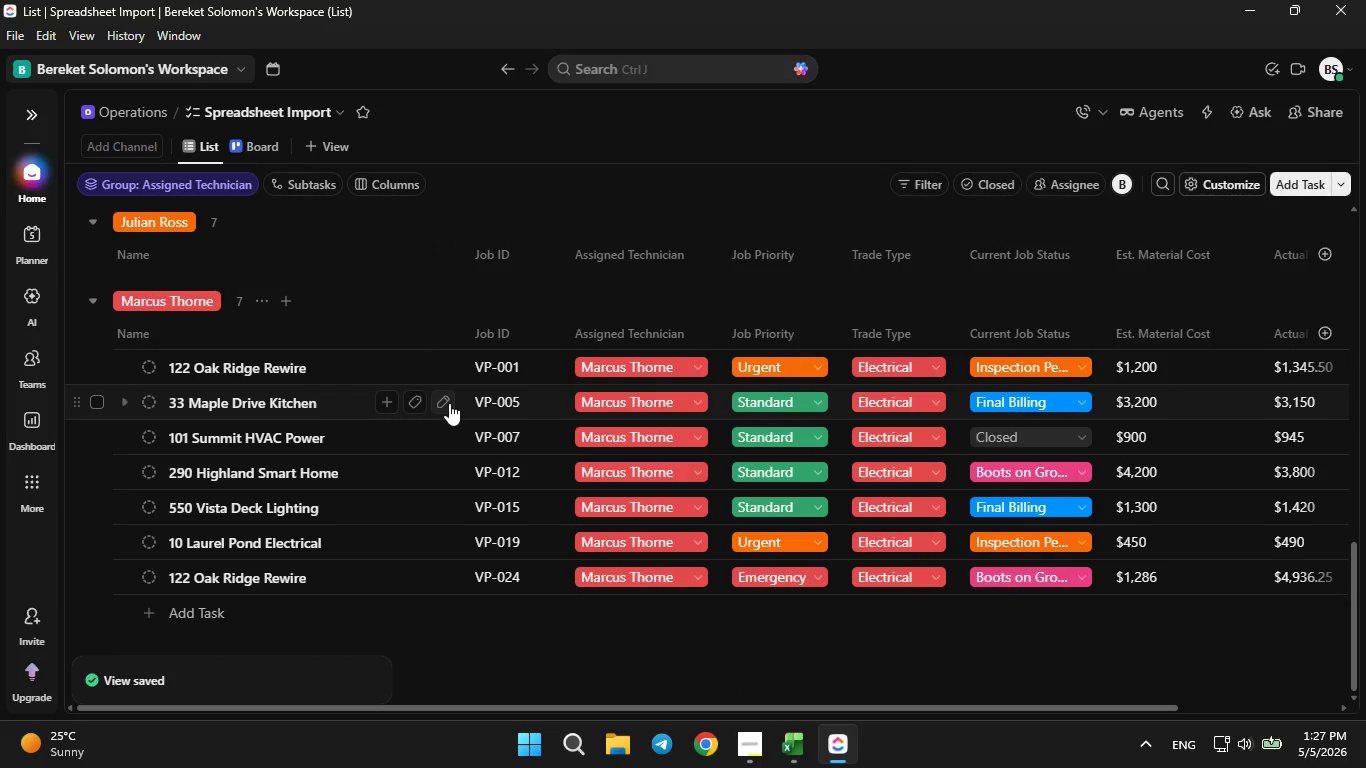 
scroll: coordinate [449, 403], scroll_direction: up, amount: 7.0
 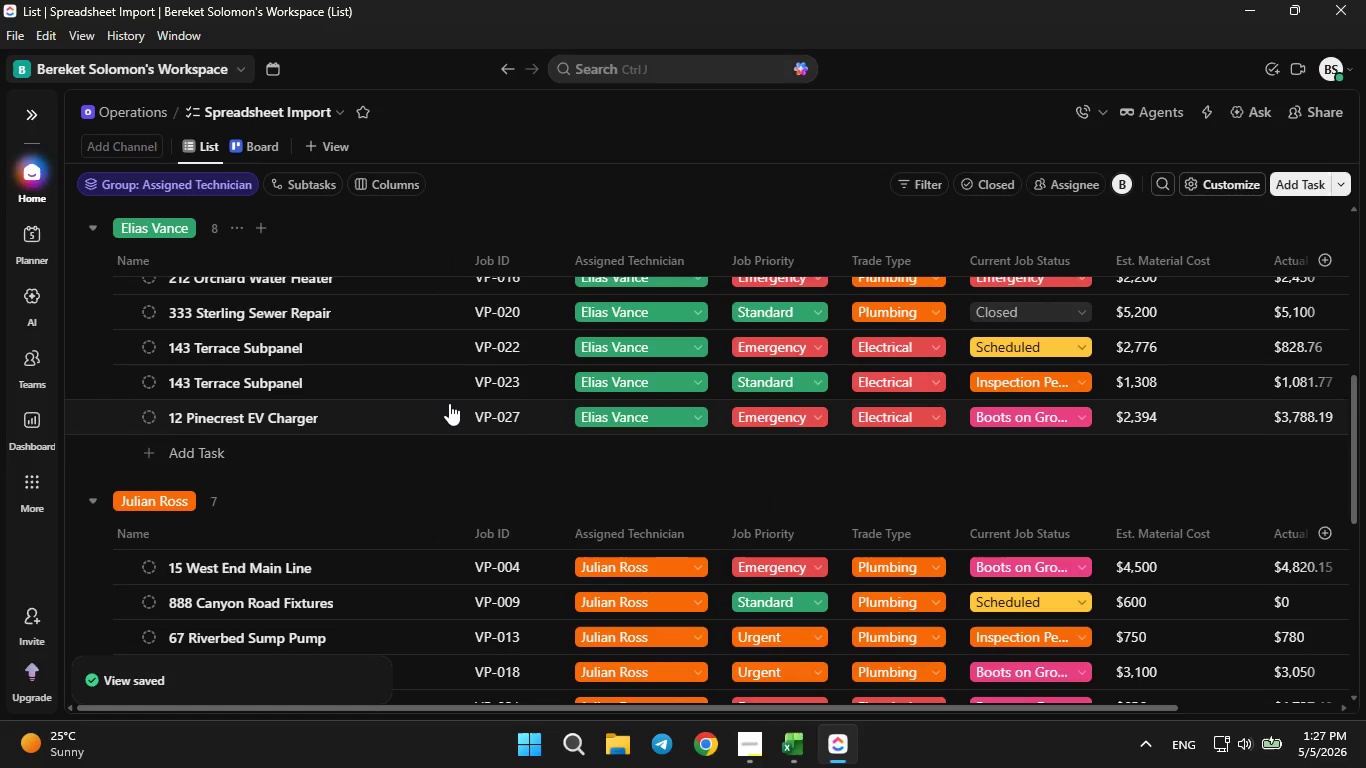 
scroll: coordinate [449, 403], scroll_direction: down, amount: 12.0
 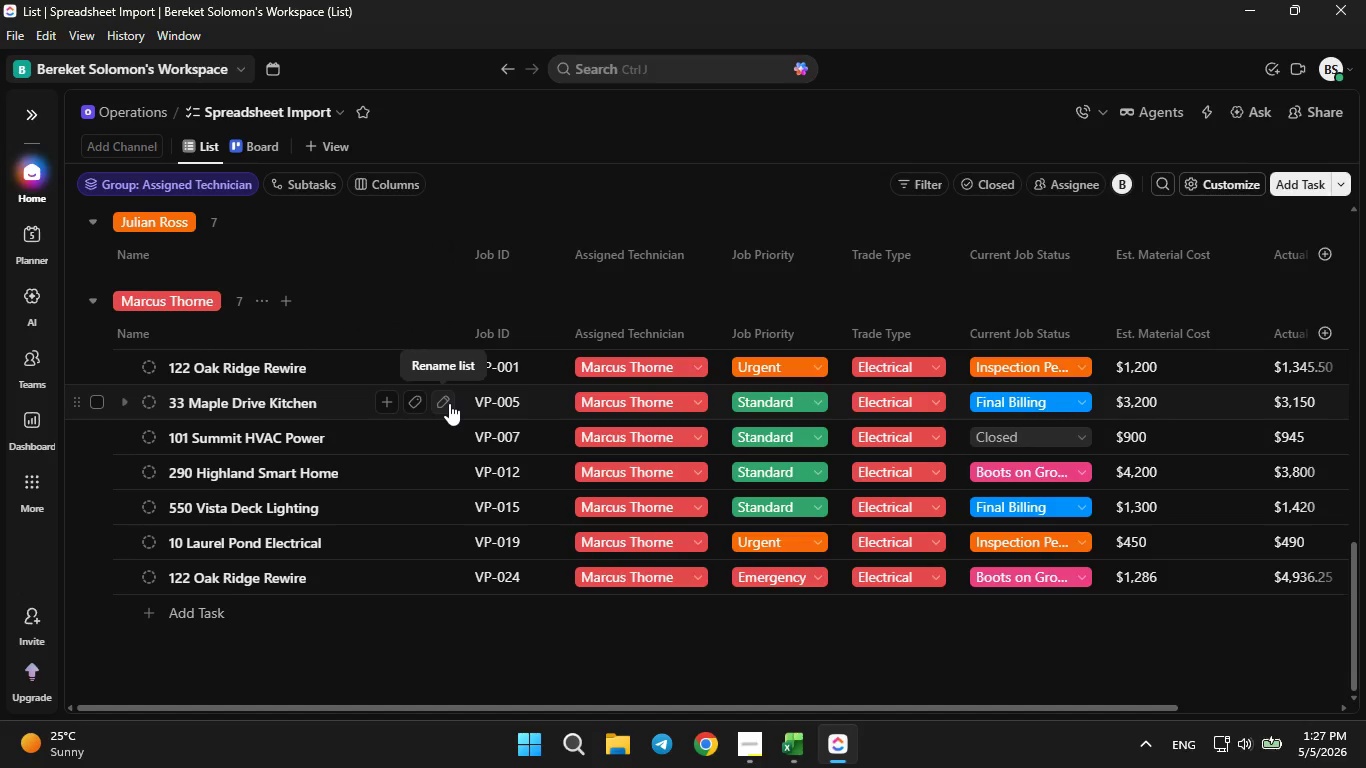 
scroll: coordinate [449, 403], scroll_direction: up, amount: 4.0
 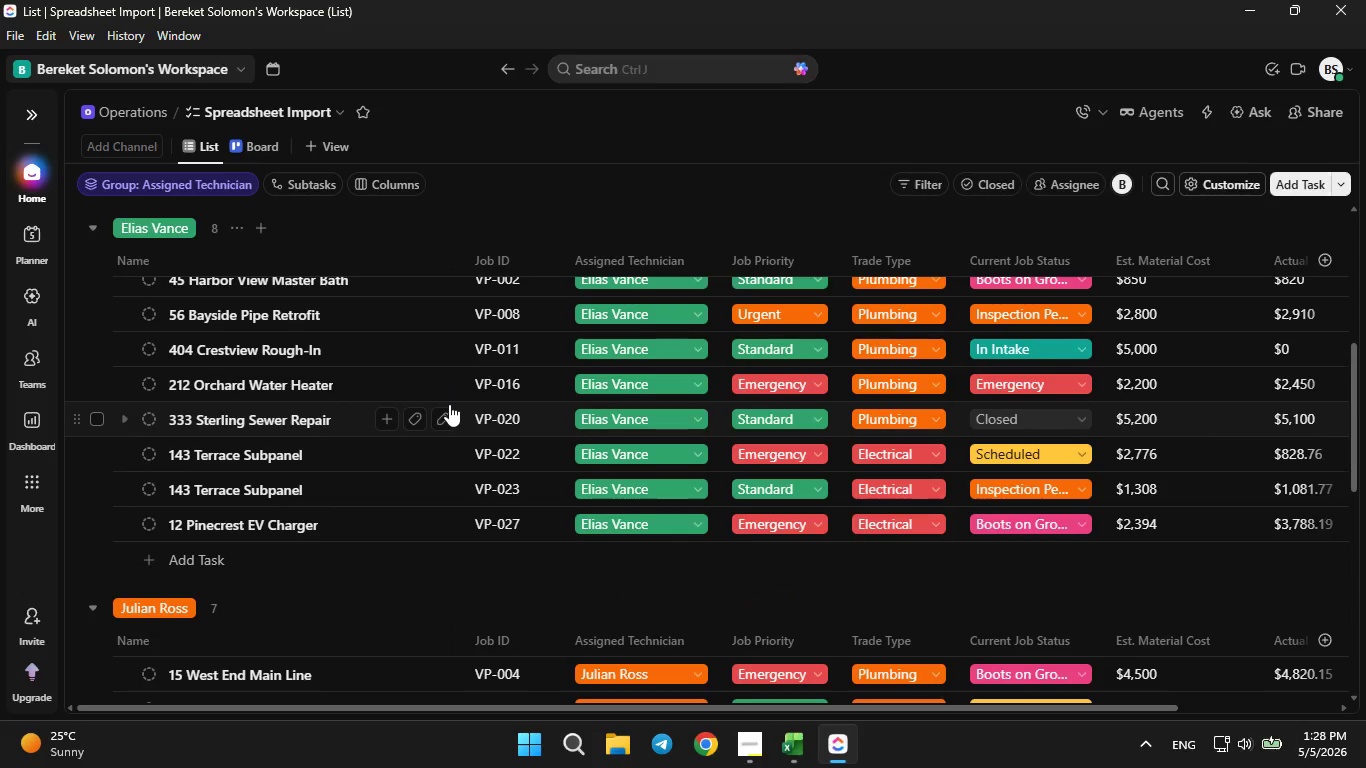 
wait(11.02)
 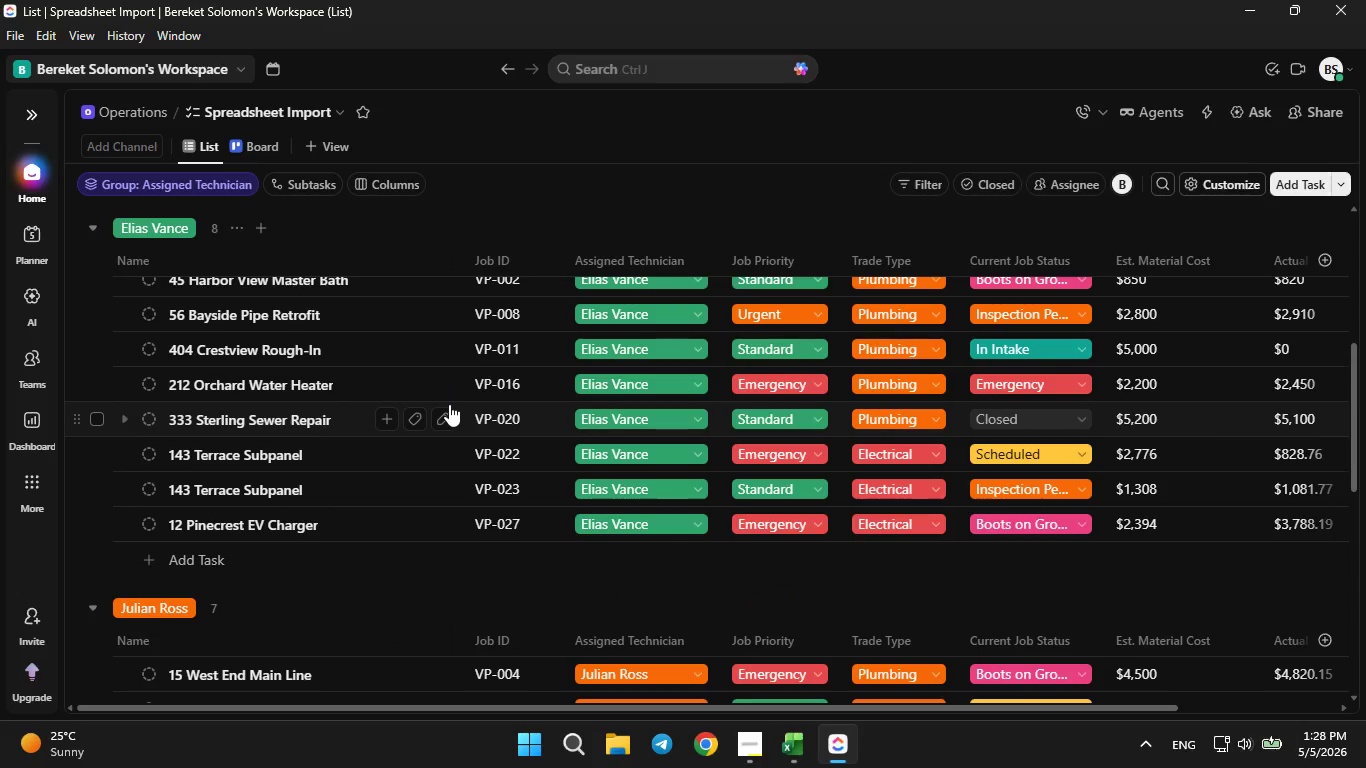 
left_click([746, 717])
 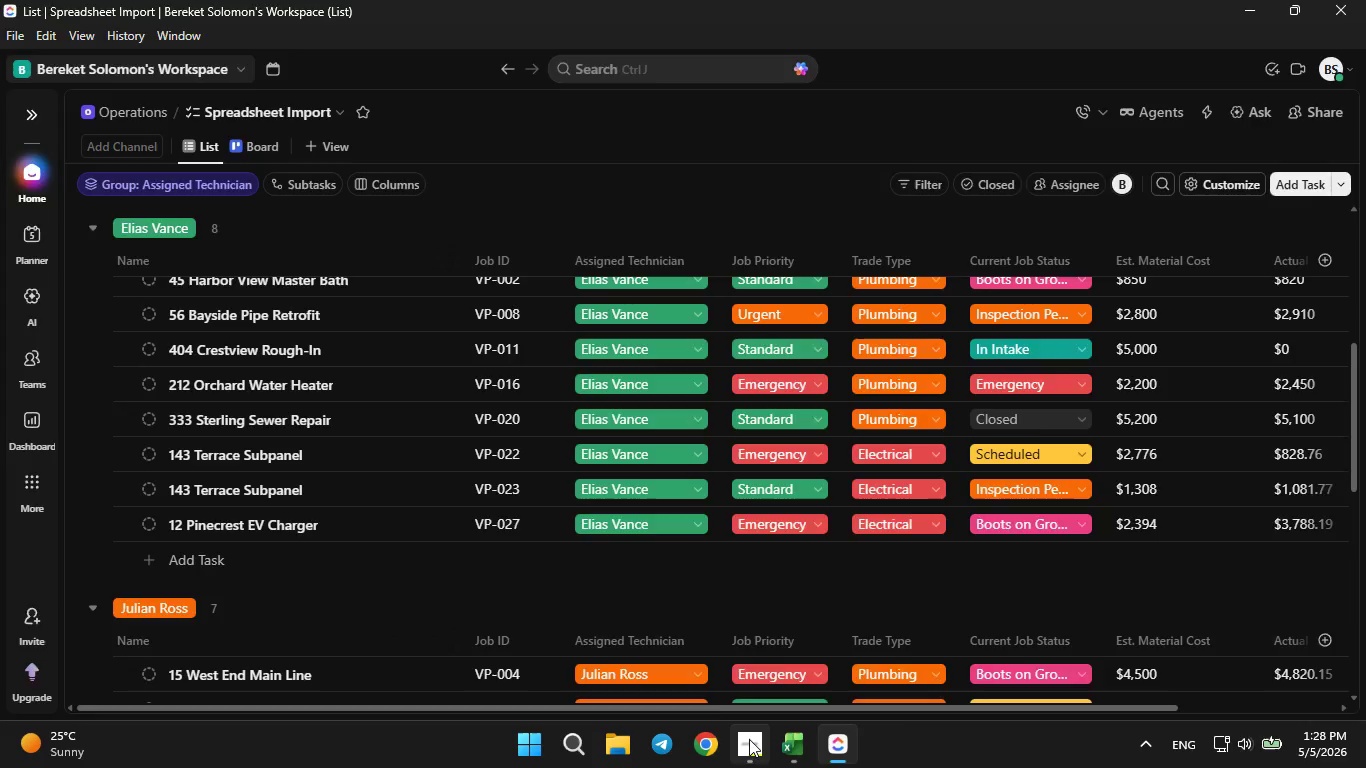 
double_click([749, 739])